 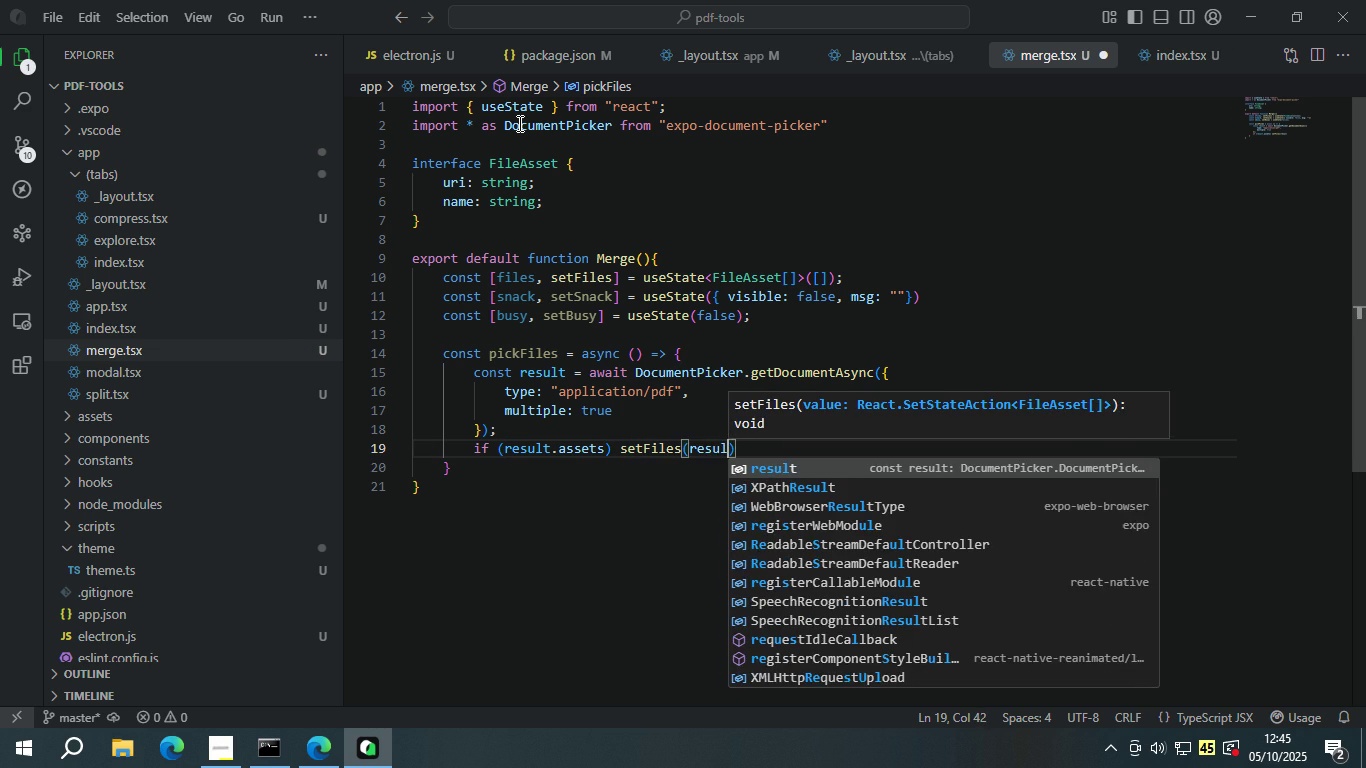 
key(Enter)
 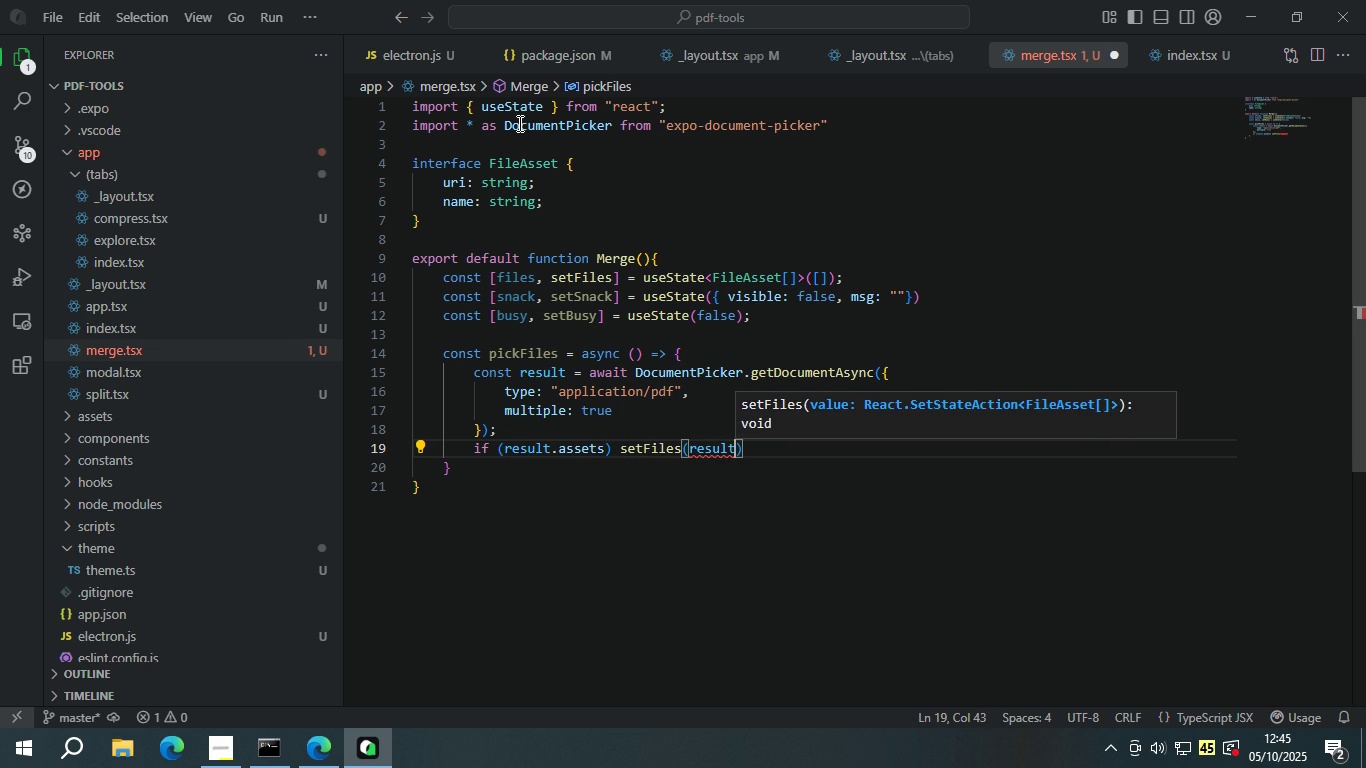 
type(.ass)
 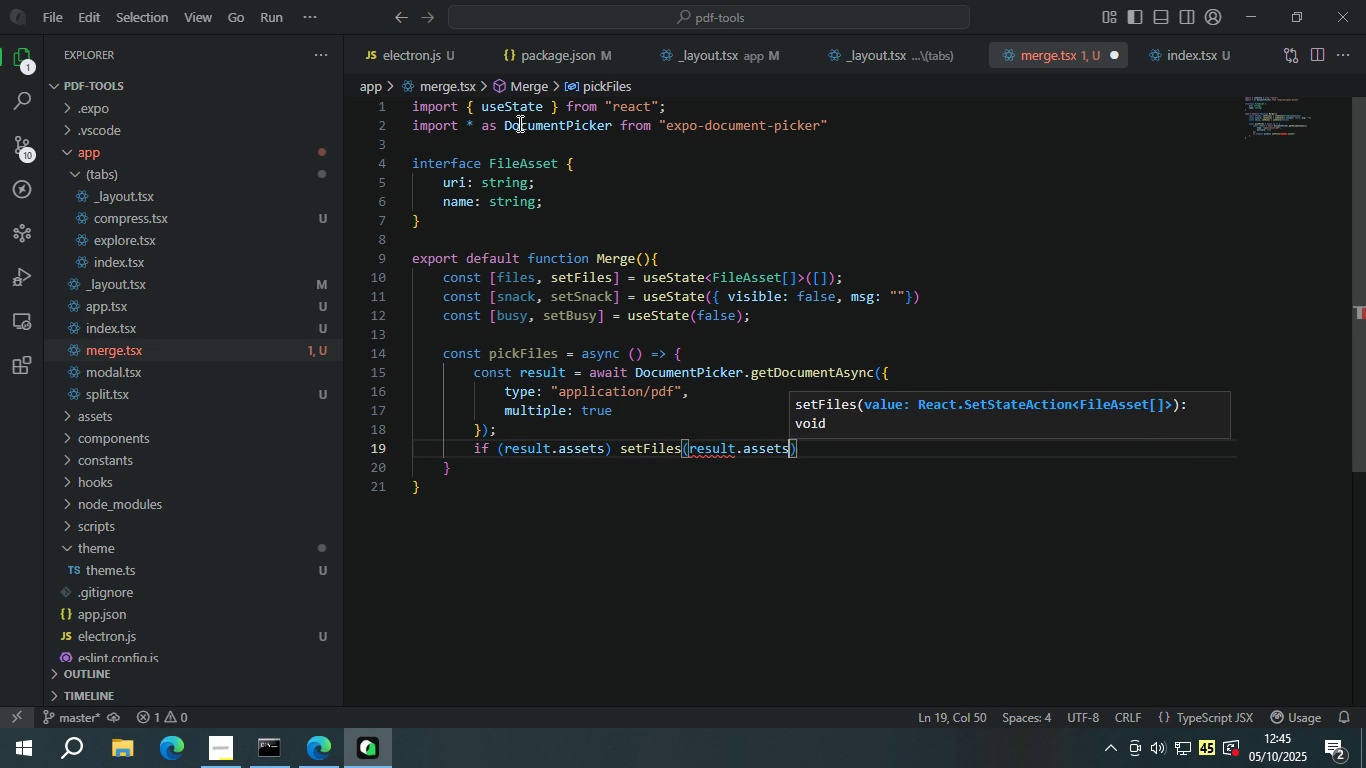 
key(Enter)
 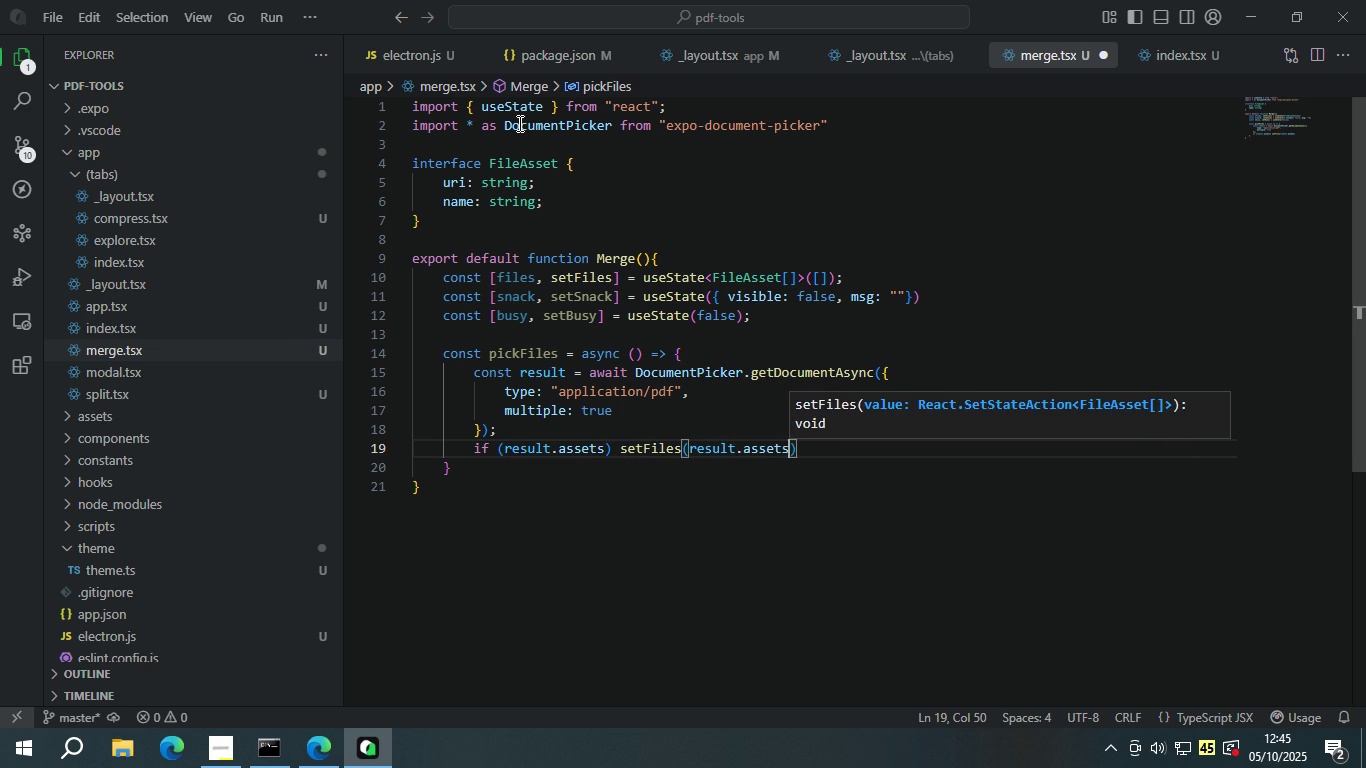 
type( as File)